 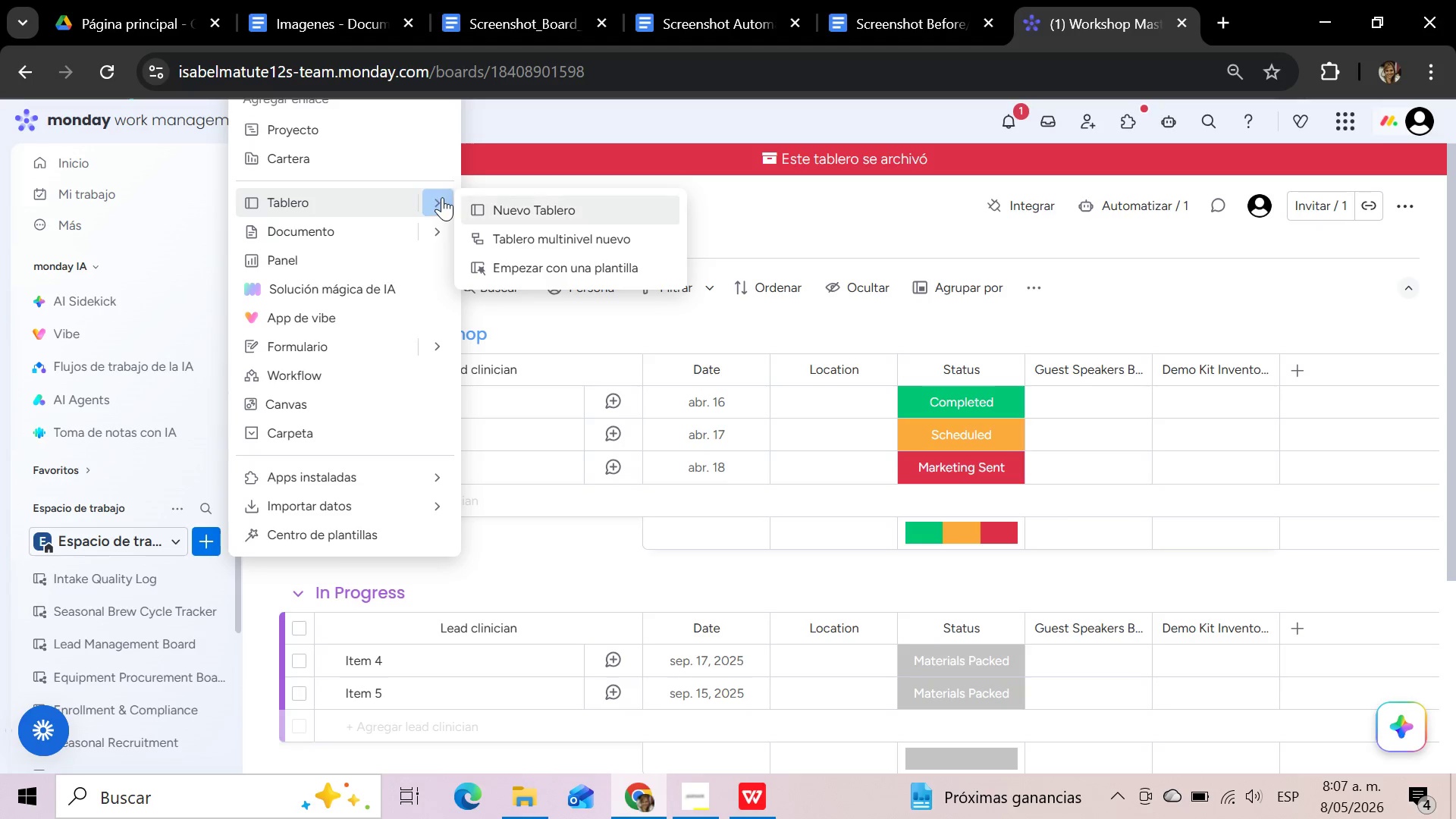 
left_click([583, 202])
 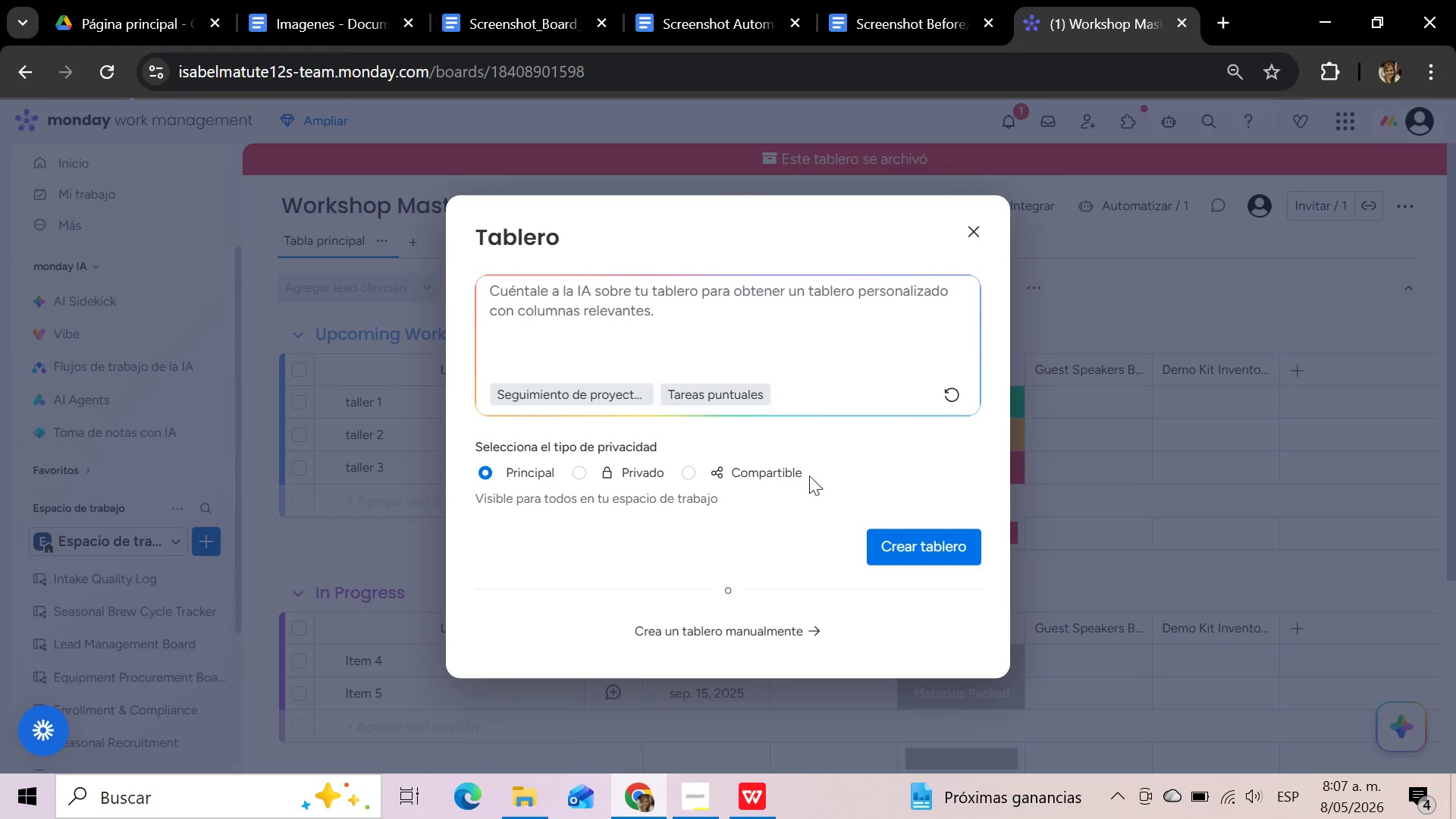 
left_click([907, 543])
 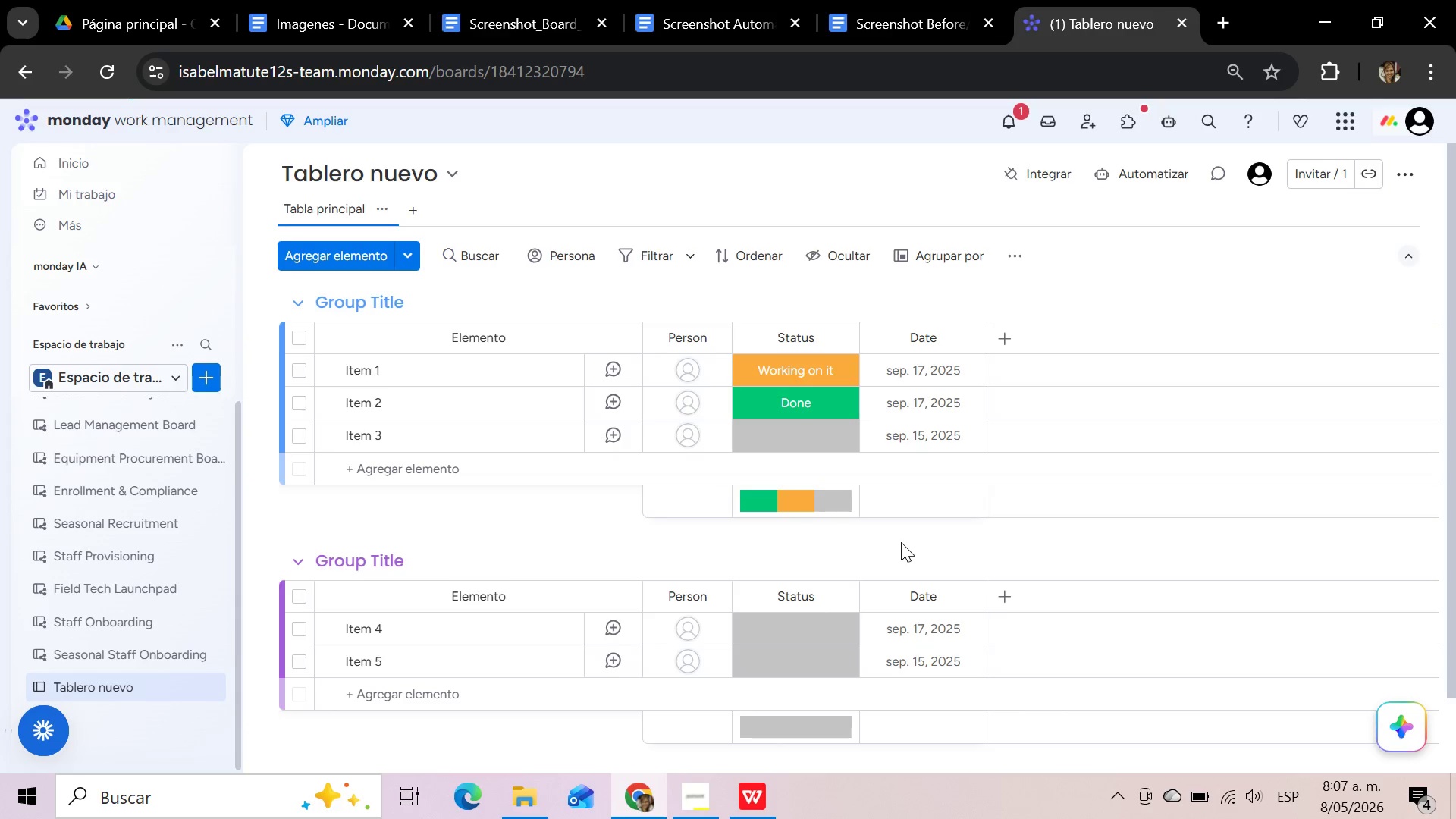 
wait(34.58)
 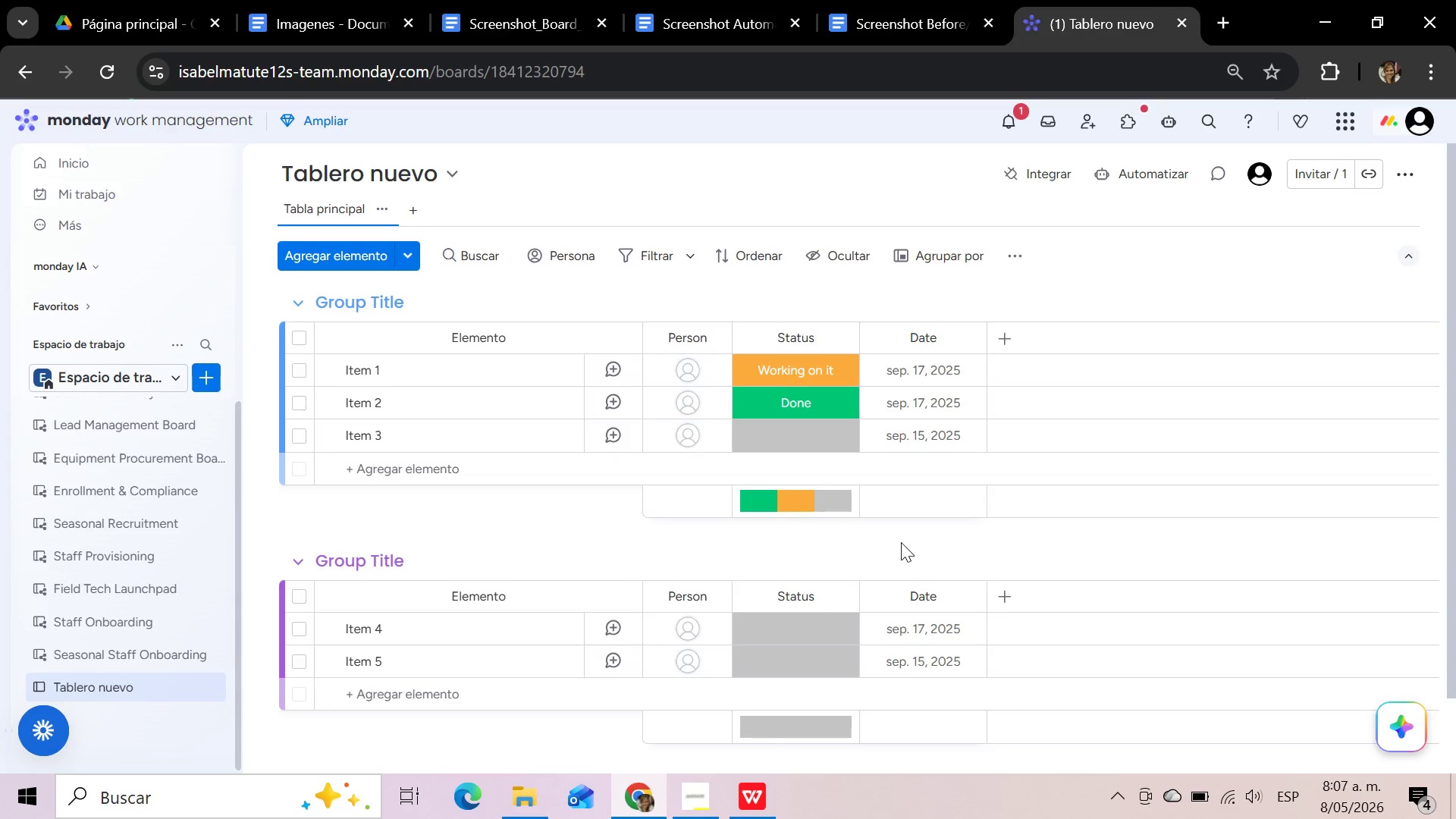 
left_click([410, 170])
 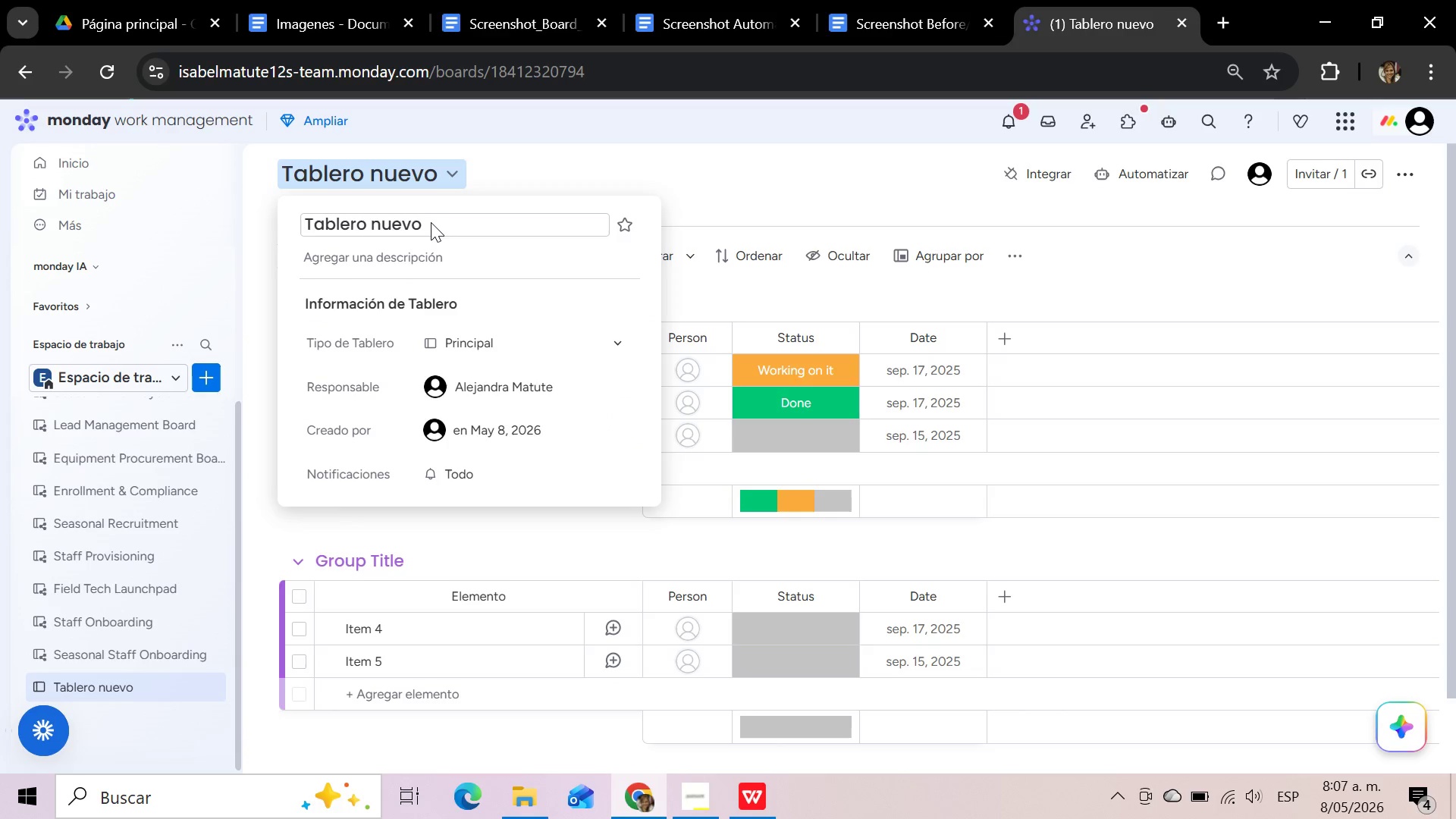 
left_click([431, 224])
 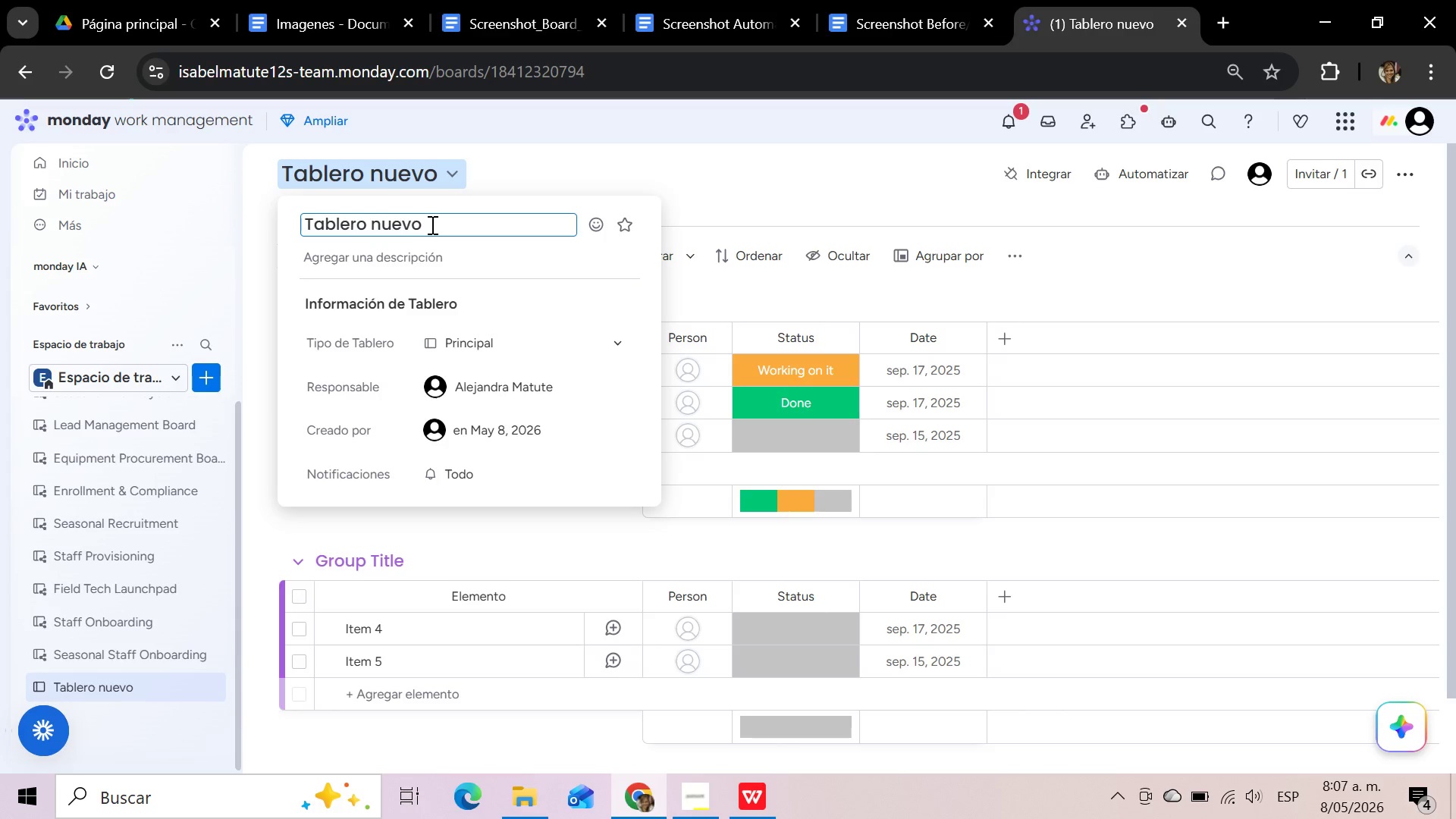 
wait(8.27)
 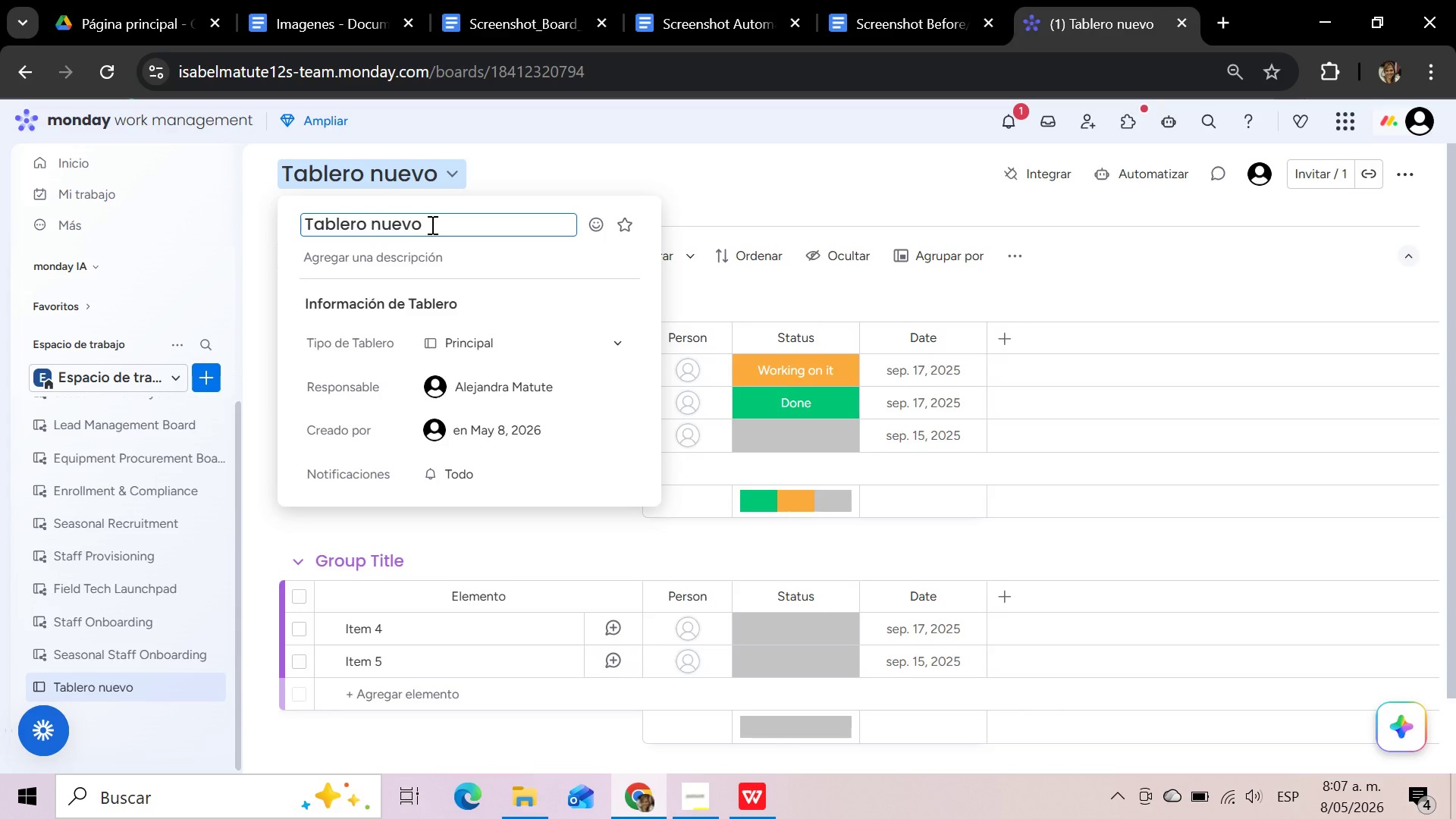 
hold_key(key=Backspace, duration=1.08)
 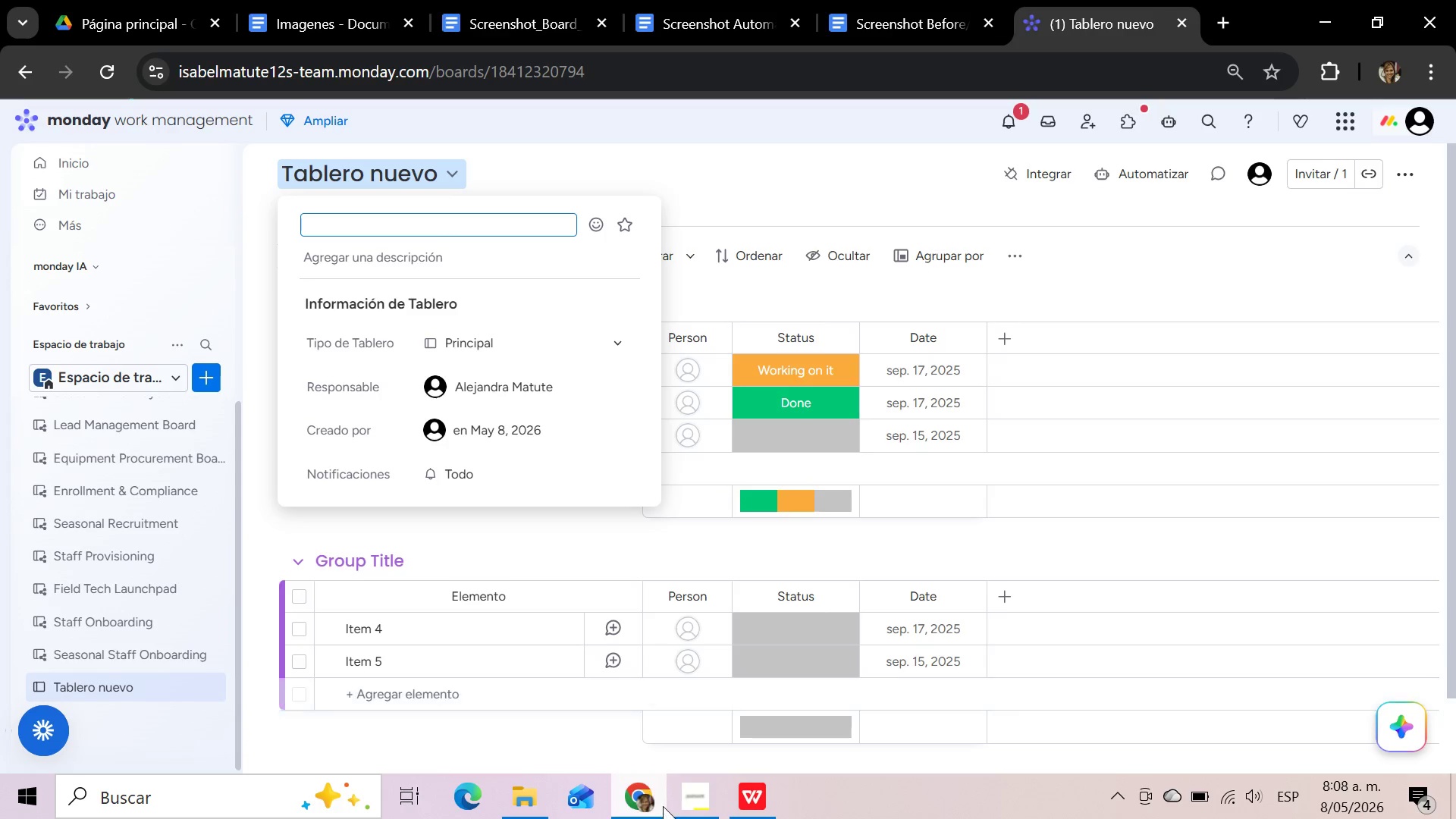 
left_click([699, 808])